 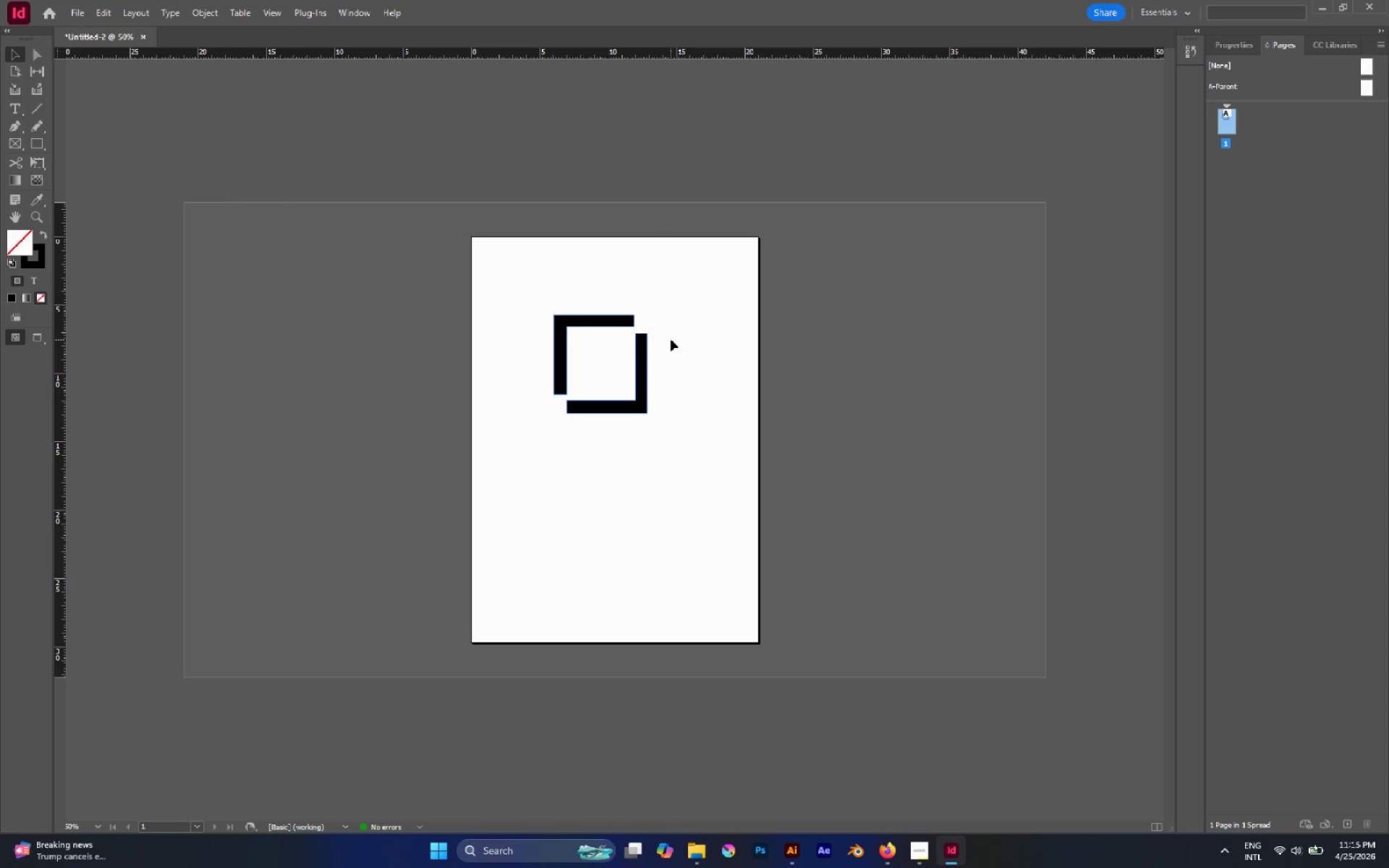 
hold_key(key=AltLeft, duration=0.89)
scroll: coordinate [671, 343], scroll_direction: up, amount: 1.0
 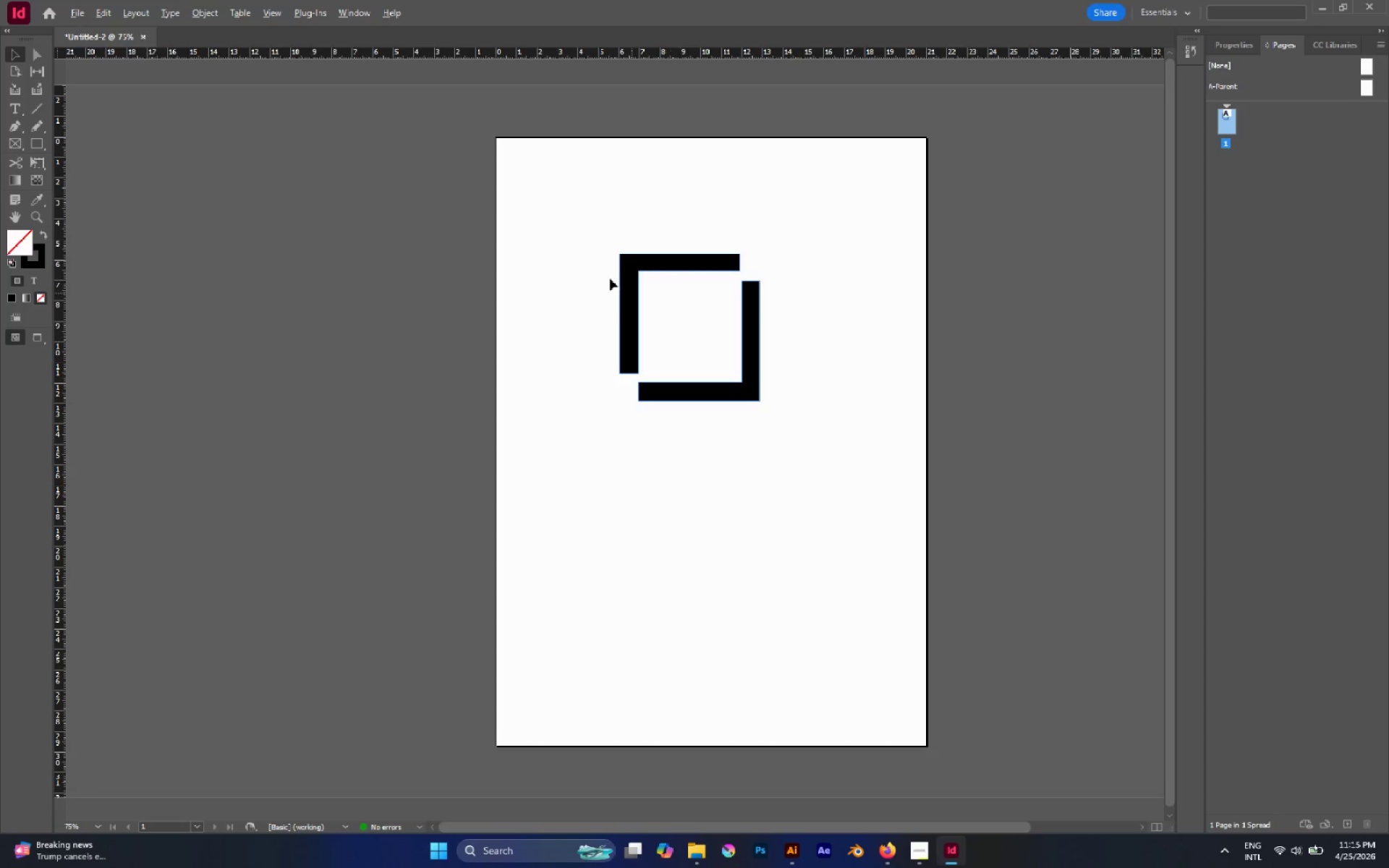 
left_click_drag(start_coordinate=[592, 271], to_coordinate=[781, 433])
 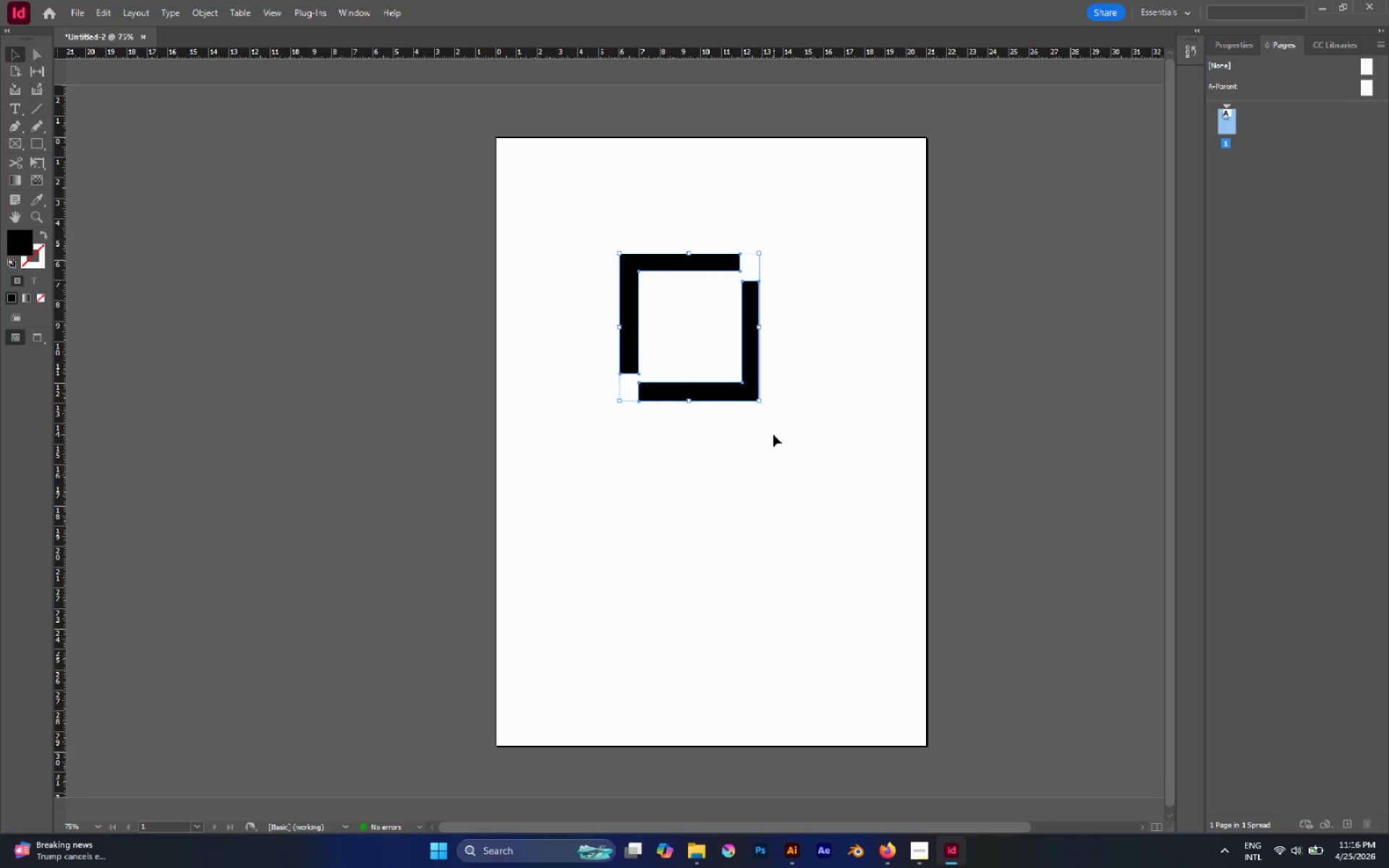 
wait(60.22)
 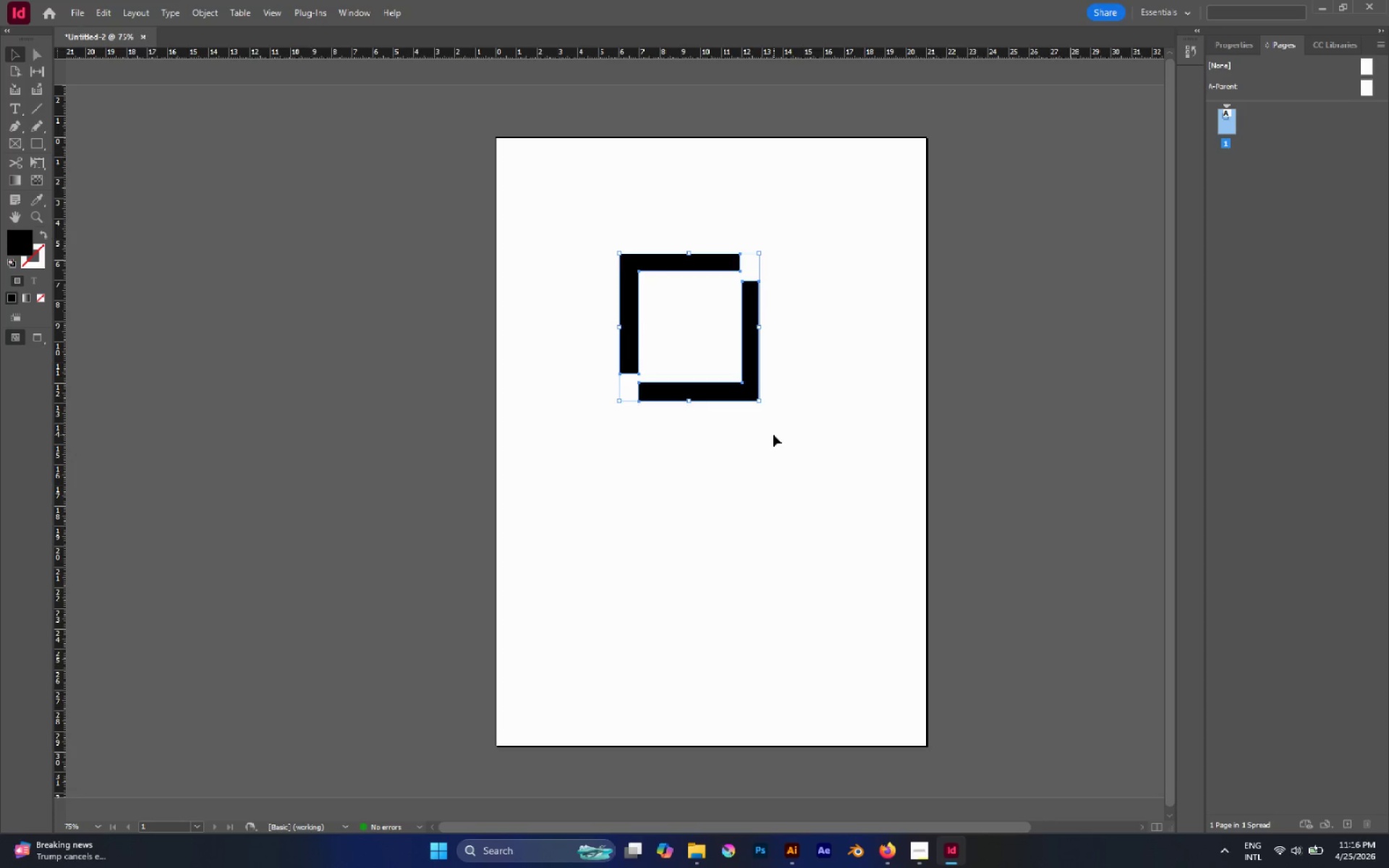 
double_click([668, 258])
 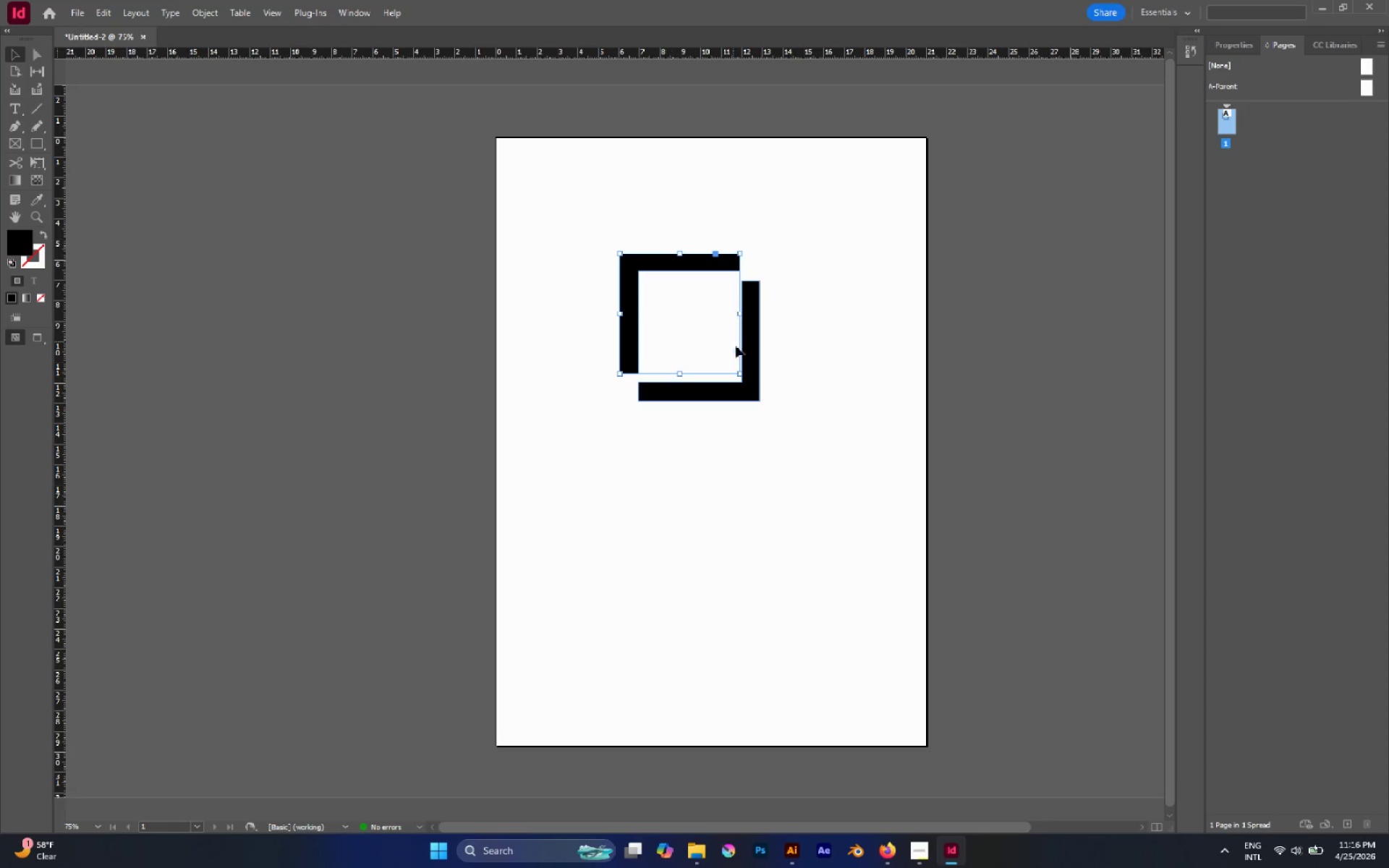 
hold_key(key=Break, duration=0.7)
 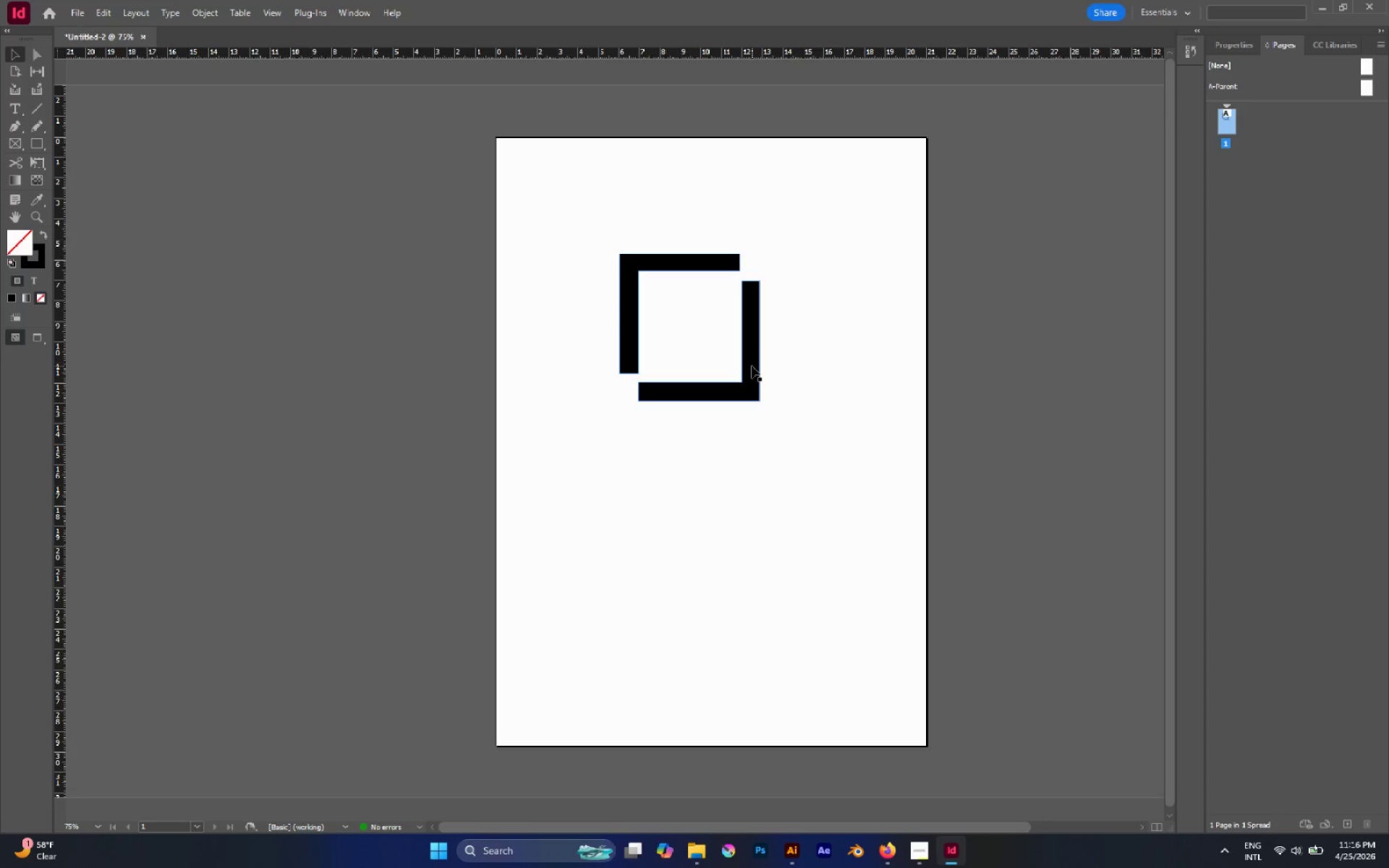 
left_click([752, 366])
 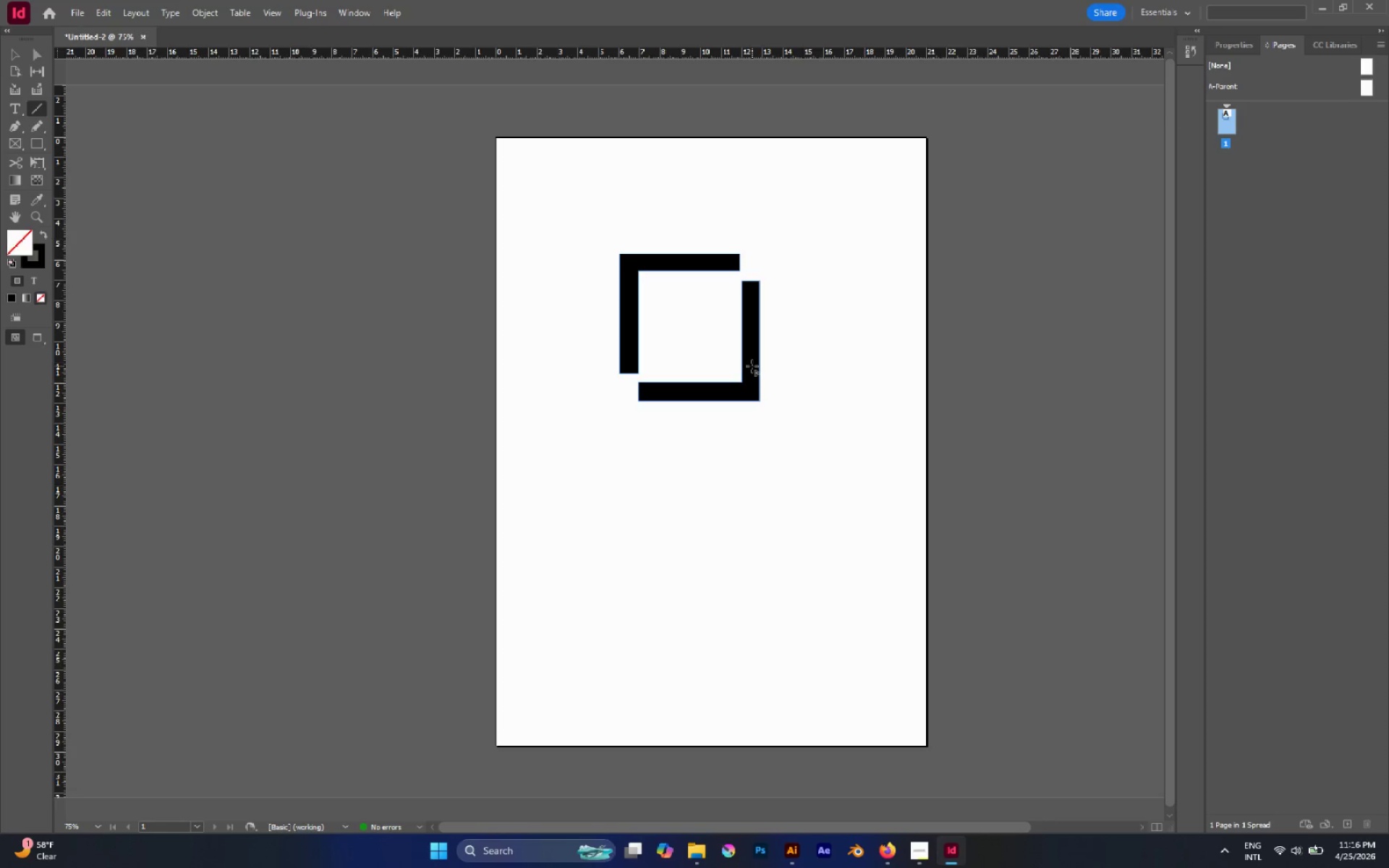 
key(V)
 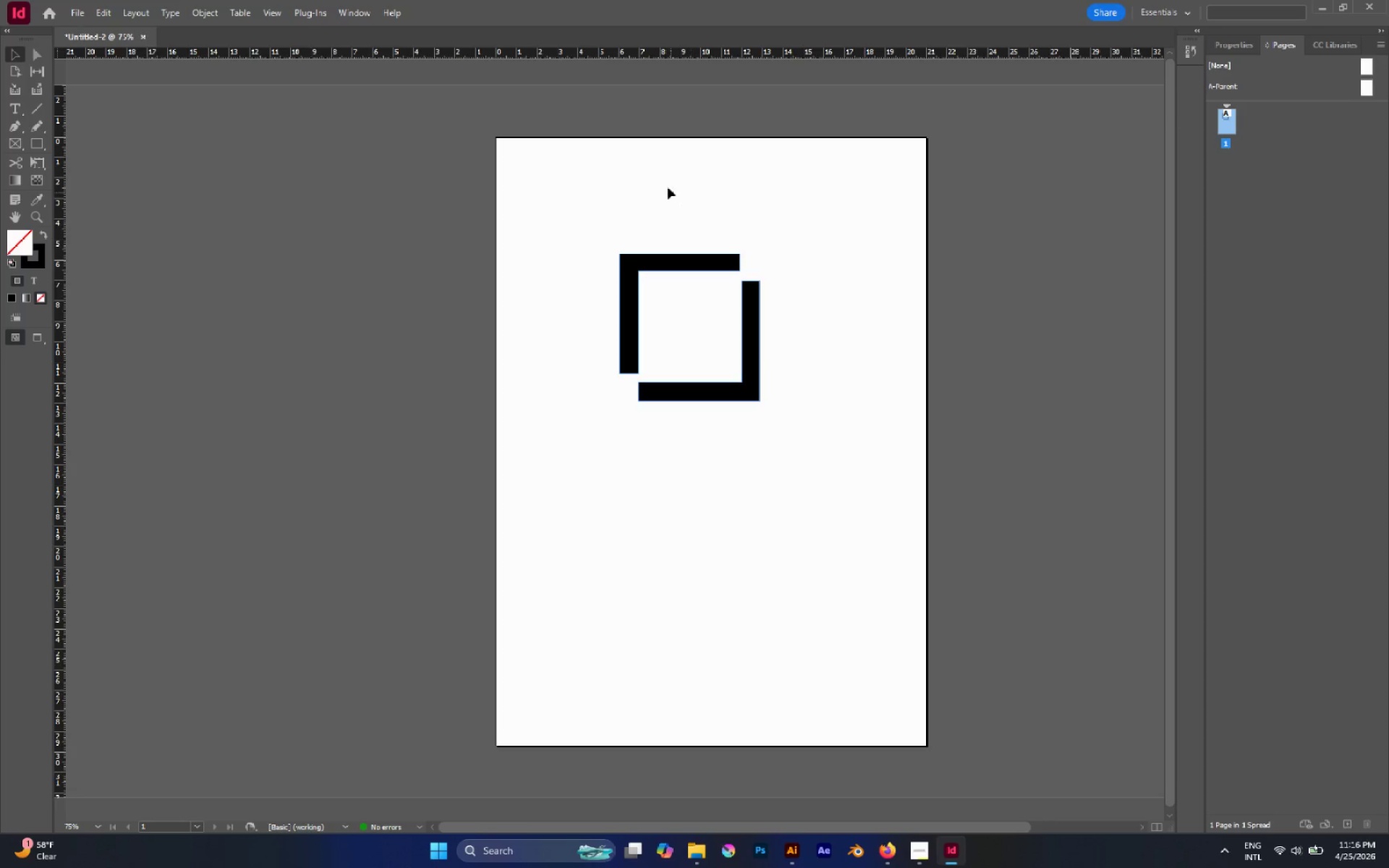 
left_click_drag(start_coordinate=[668, 187], to_coordinate=[775, 427])
 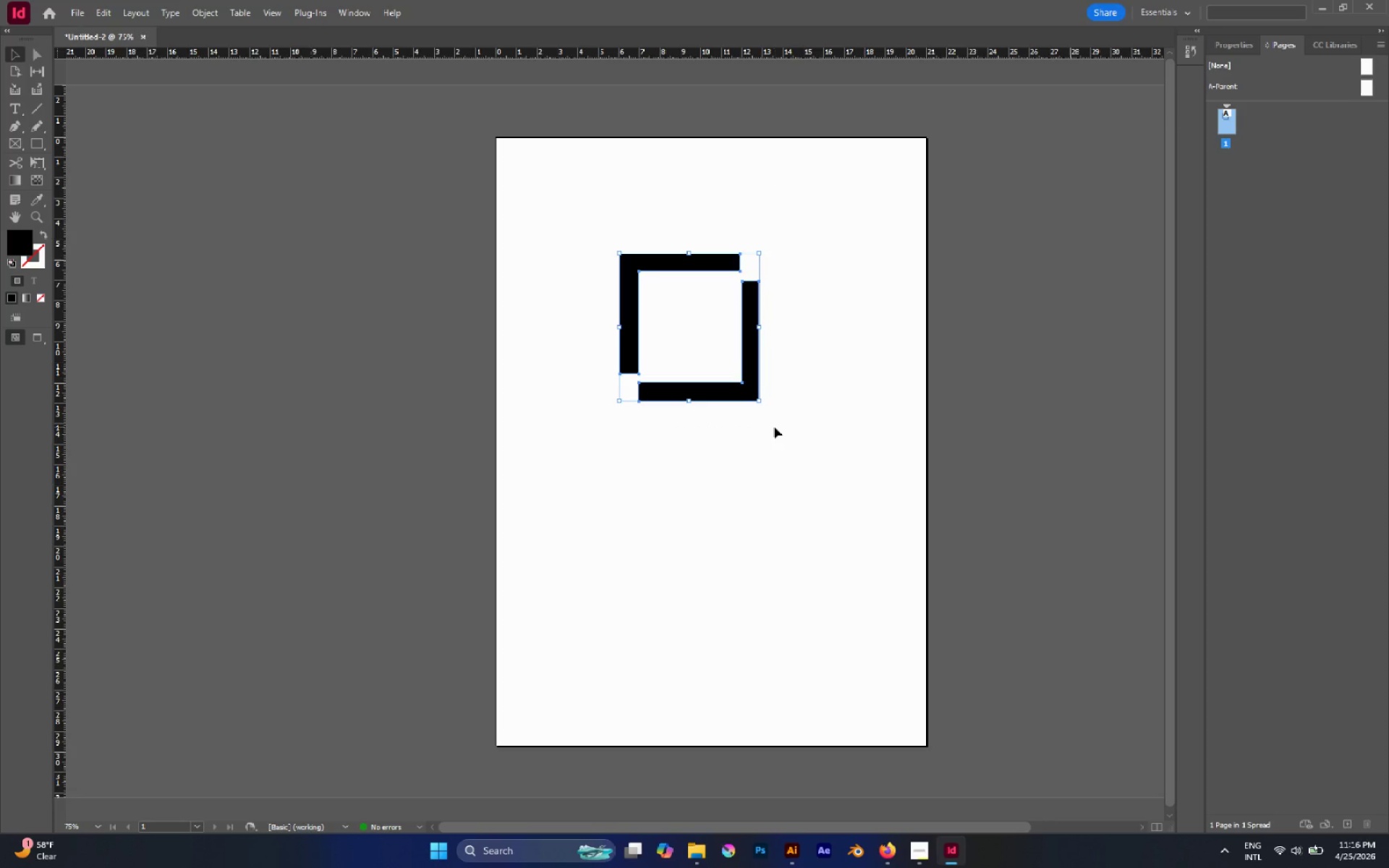 
key(Control+G)
 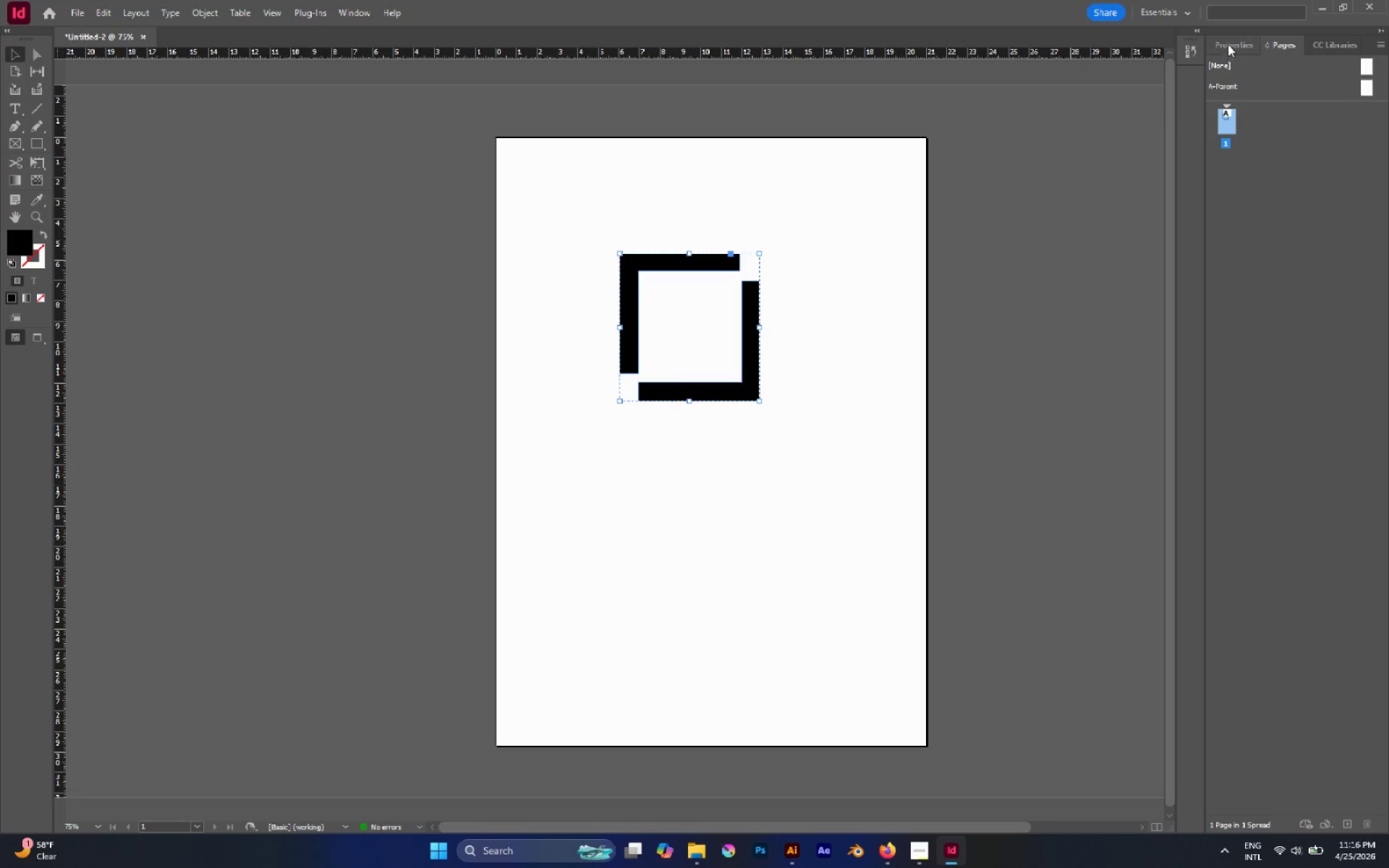 
left_click([1228, 40])
 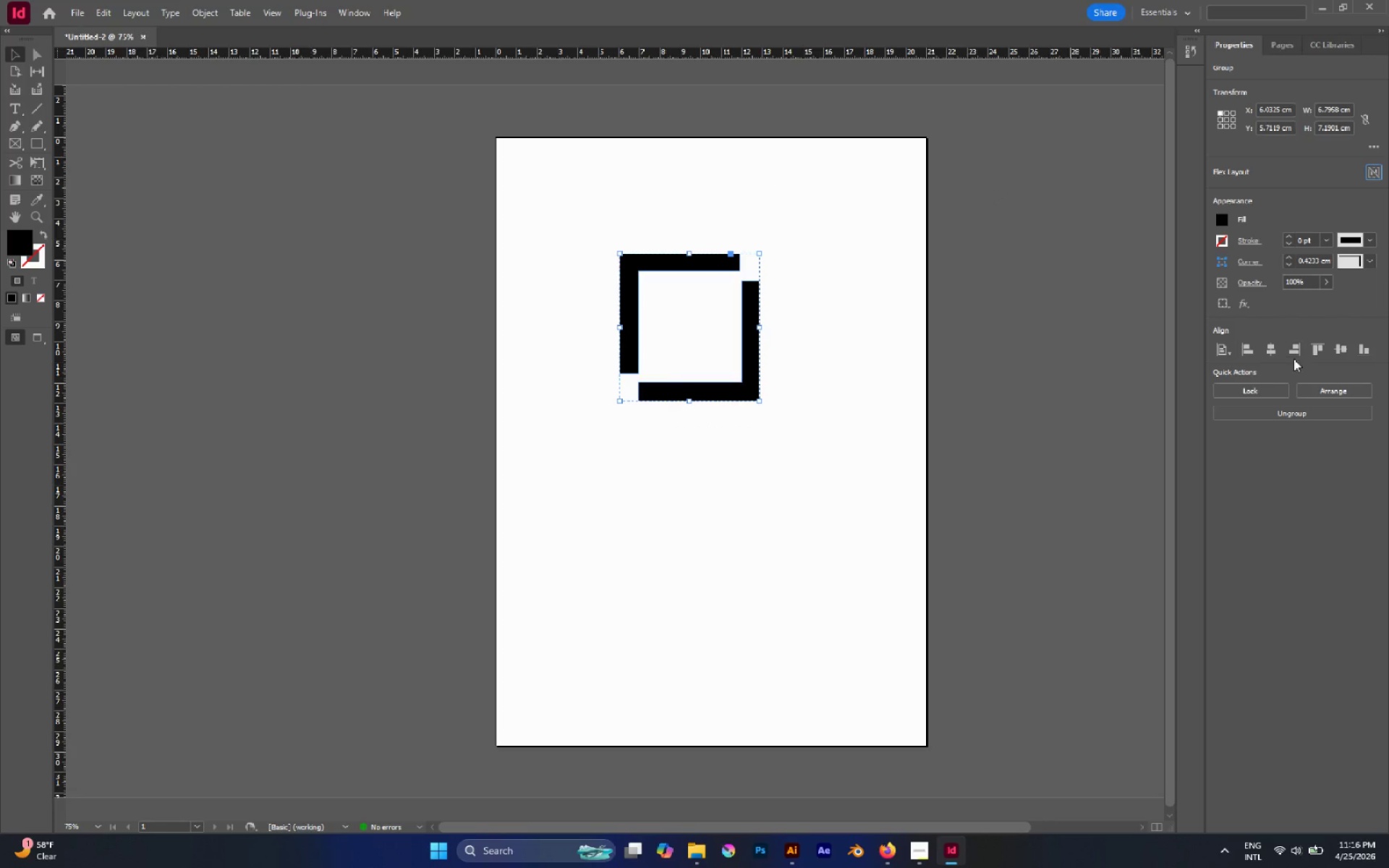 
left_click([1273, 352])
 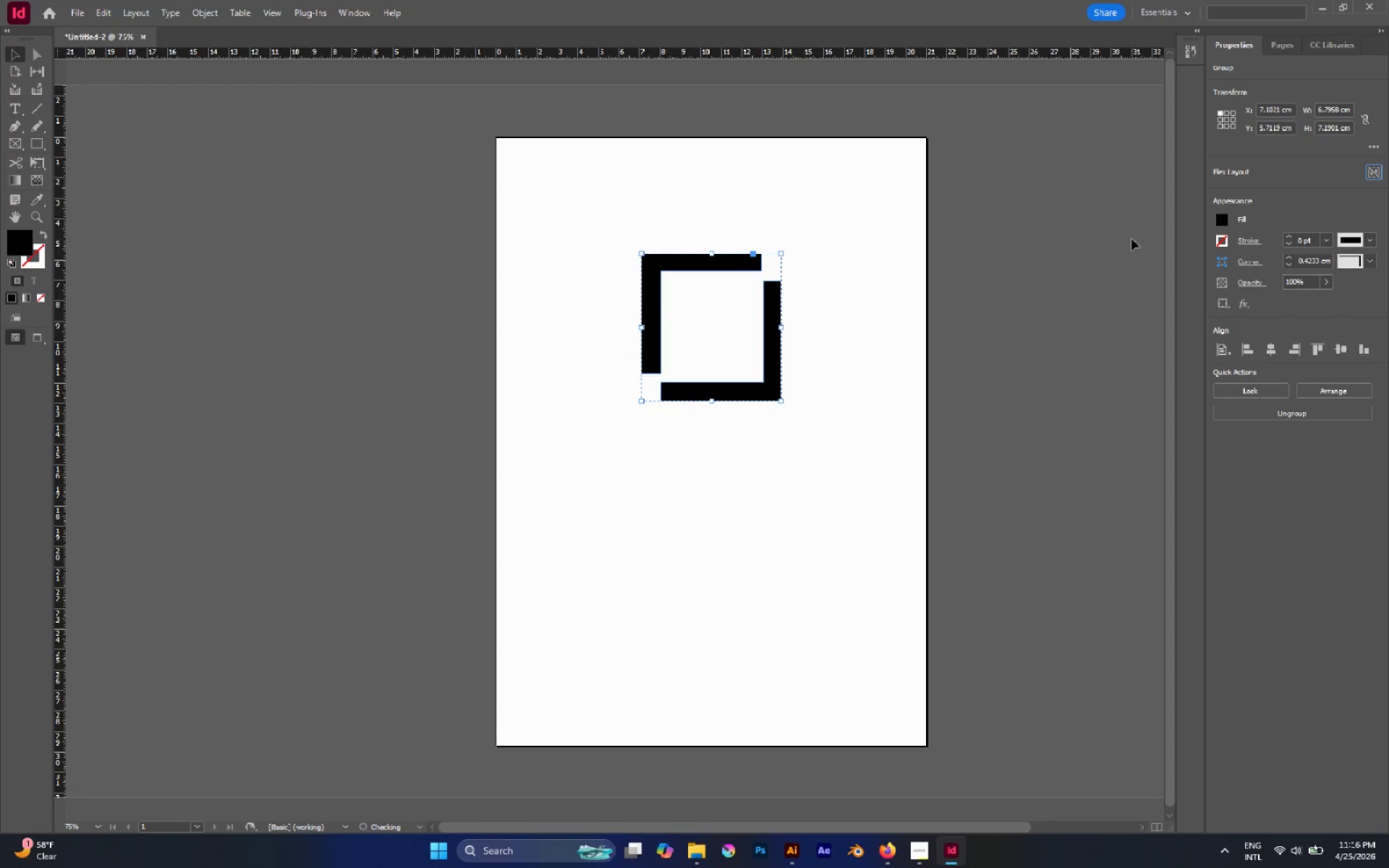 
left_click([1131, 239])
 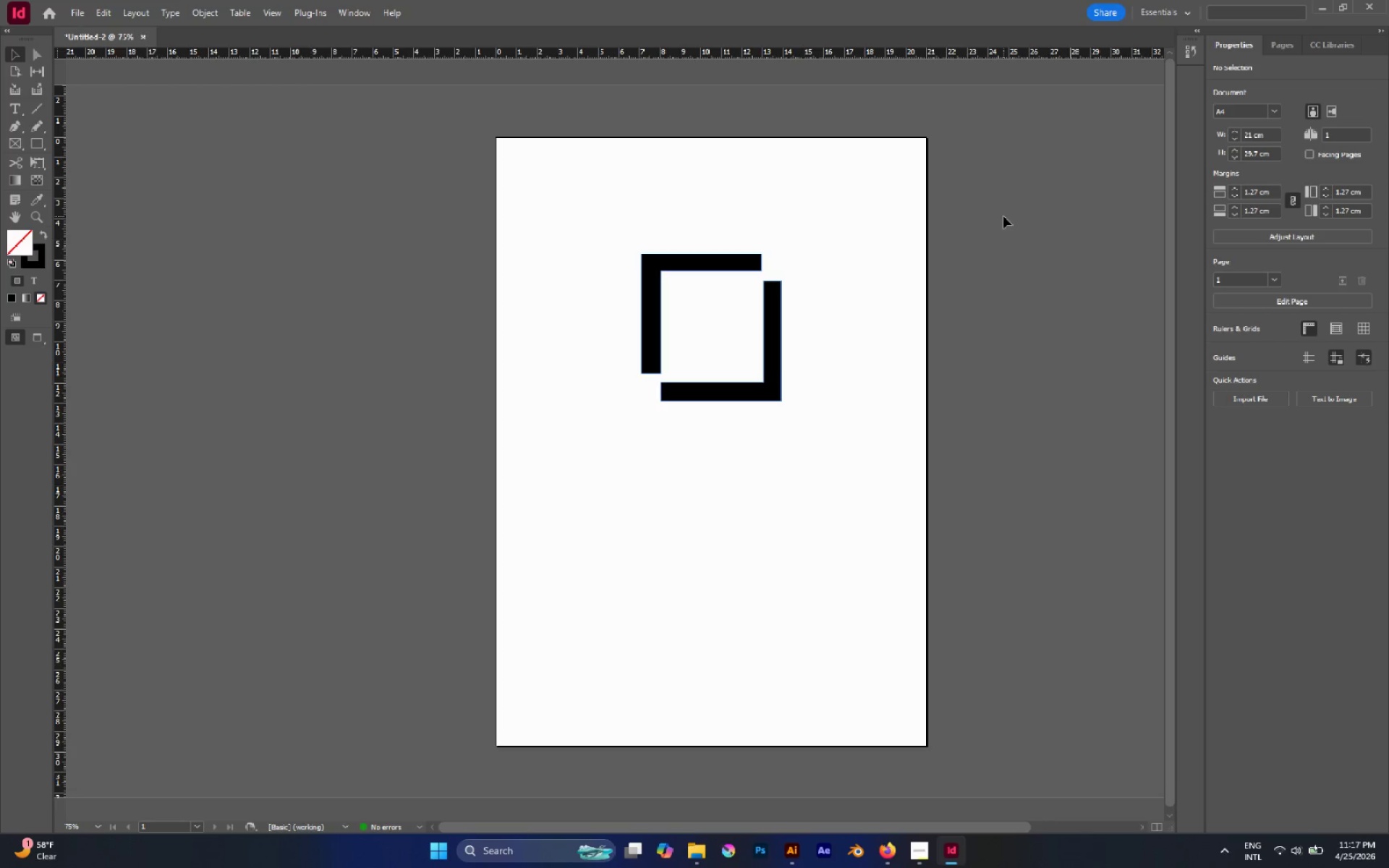 
wait(59.38)
 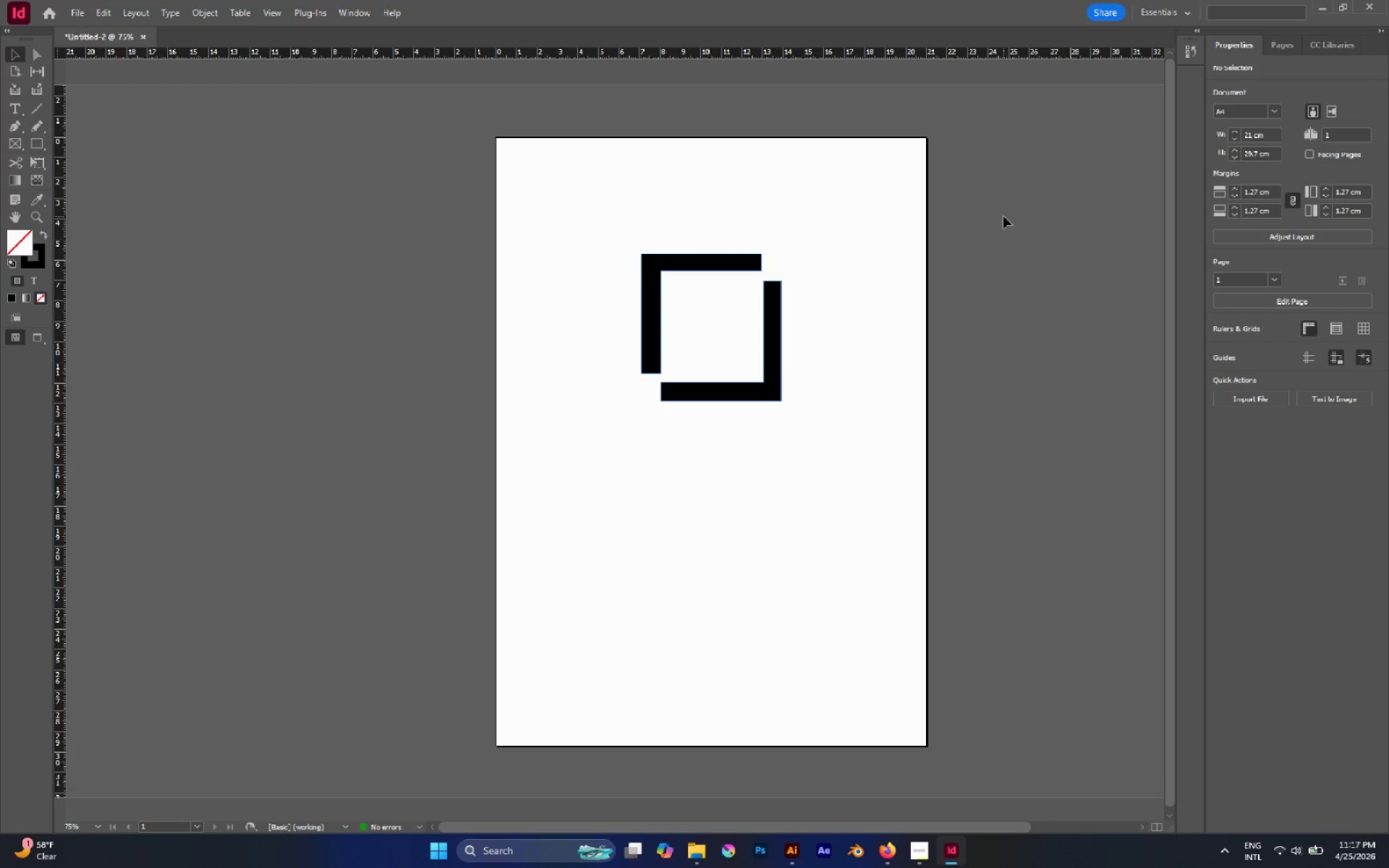 
left_click([811, 165])
 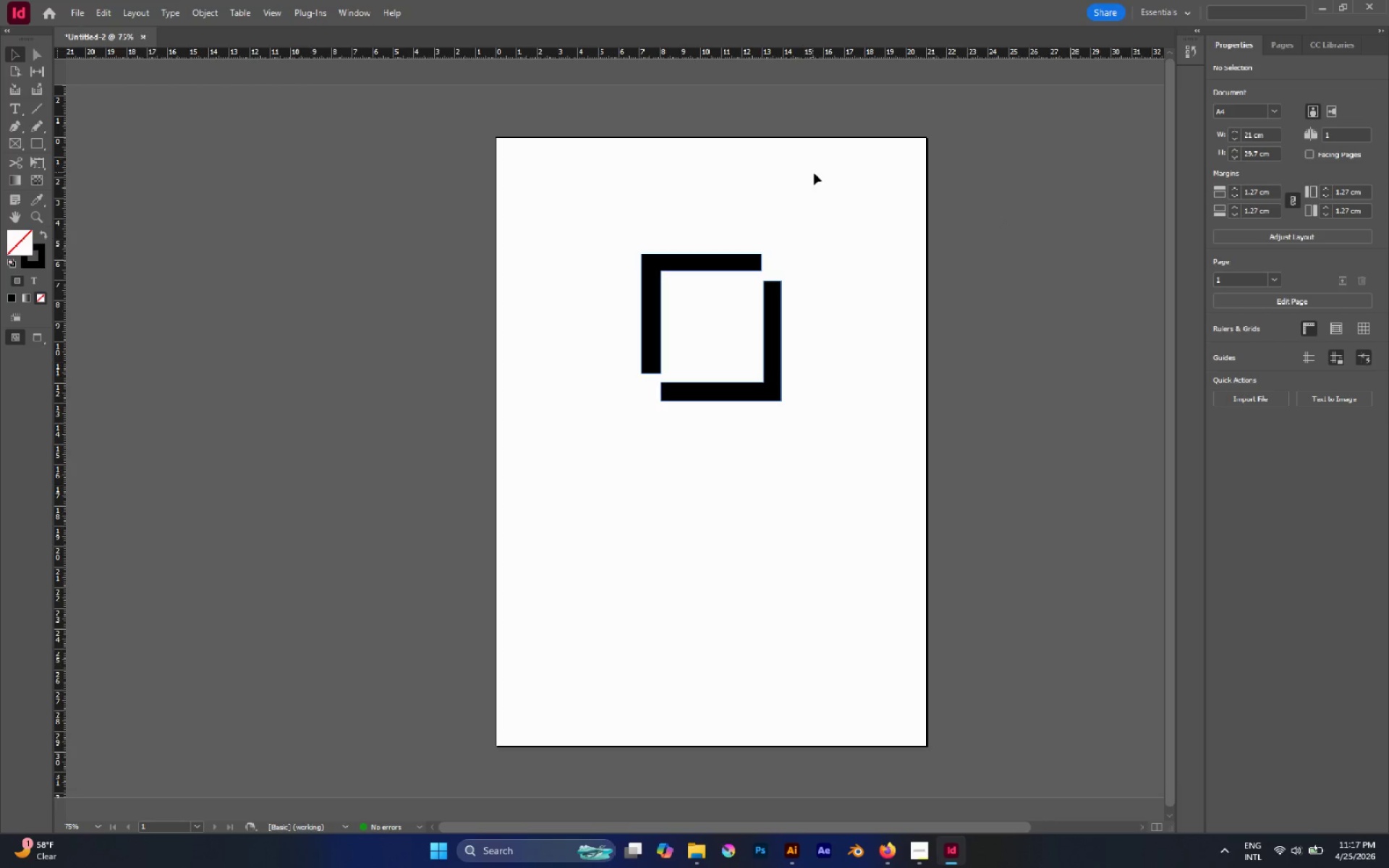 
left_click_drag(start_coordinate=[814, 174], to_coordinate=[613, 509])
 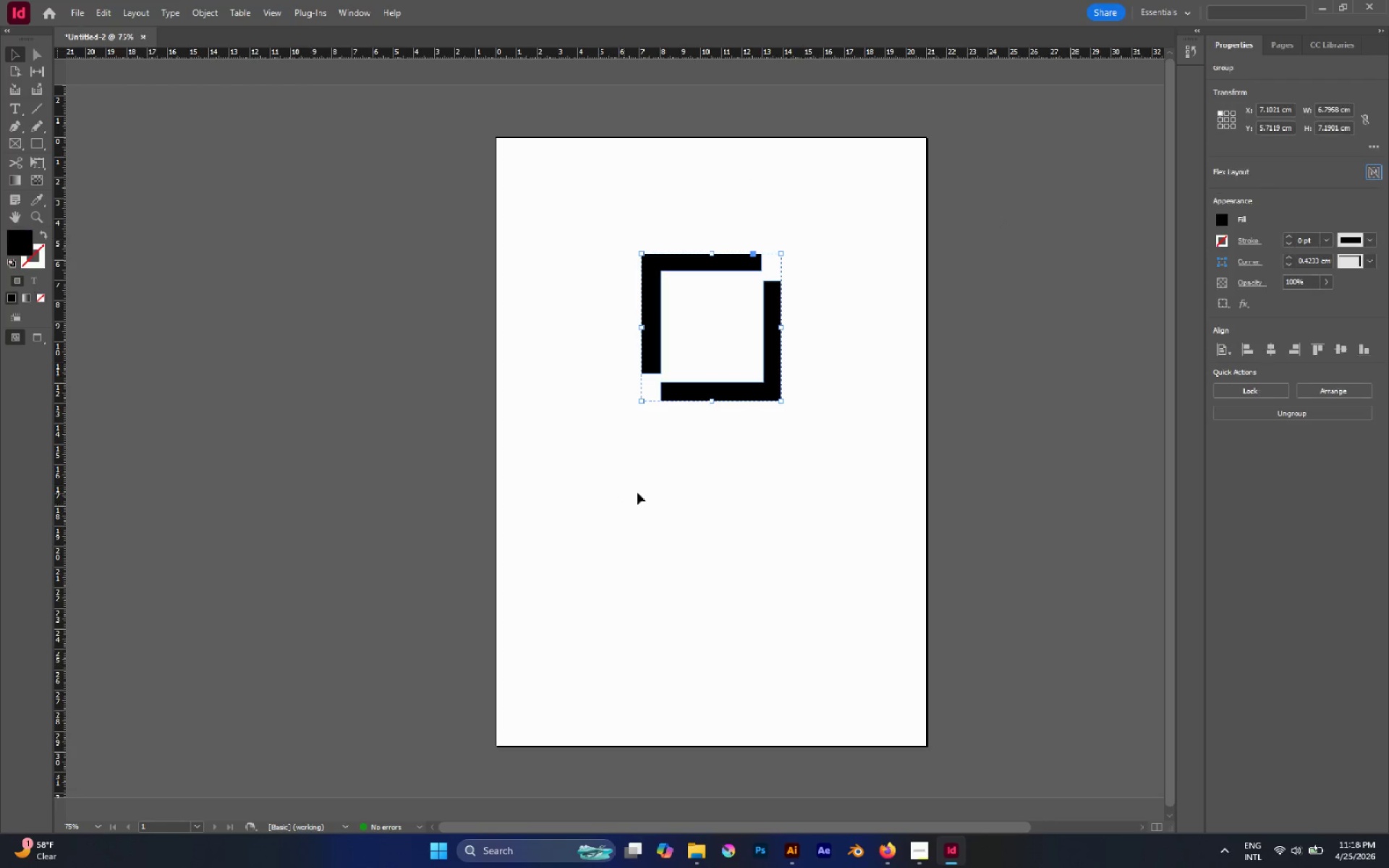 
left_click([653, 490])
 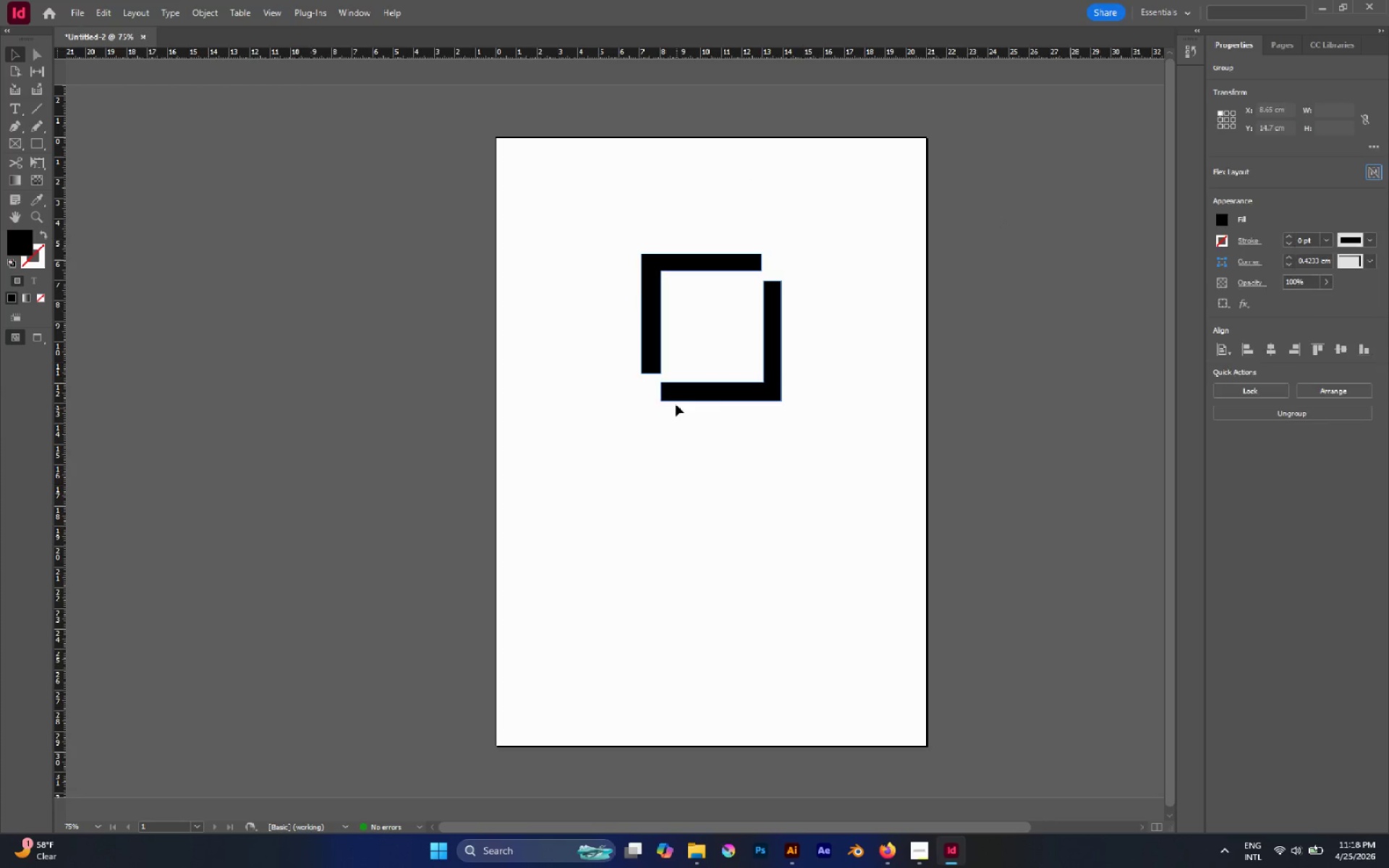 
left_click([676, 397])
 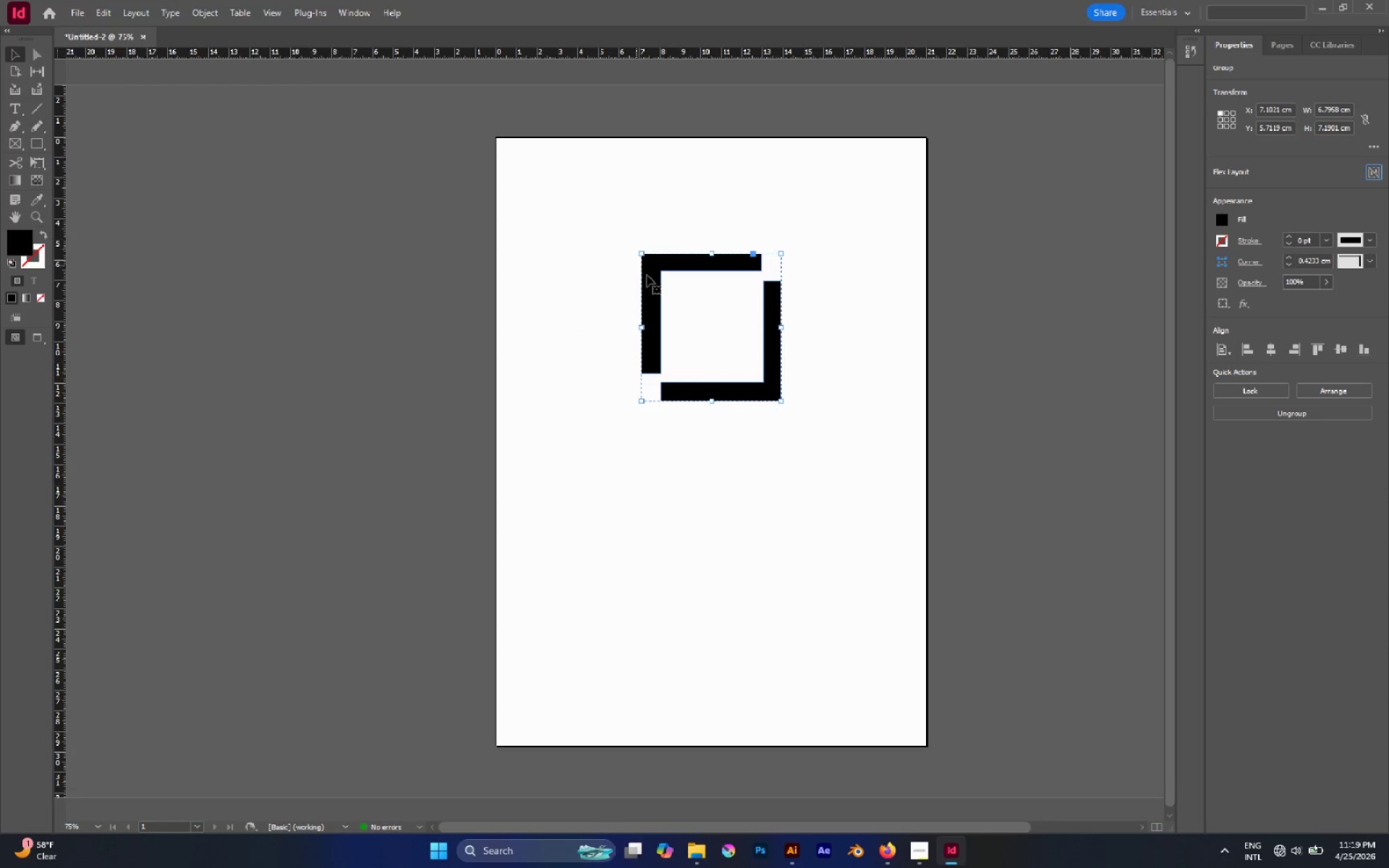 
wait(65.28)
 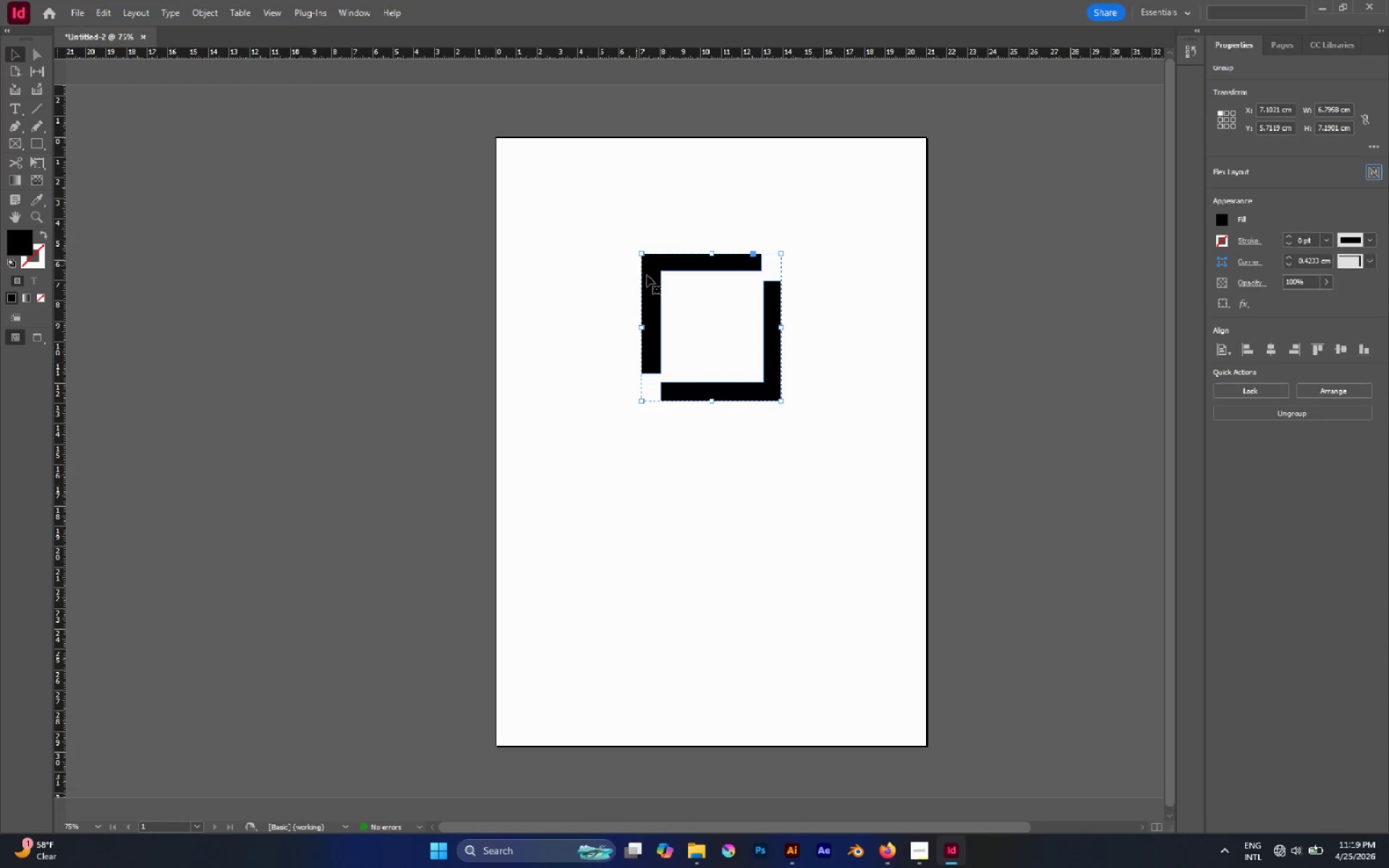 
left_click([637, 169])
 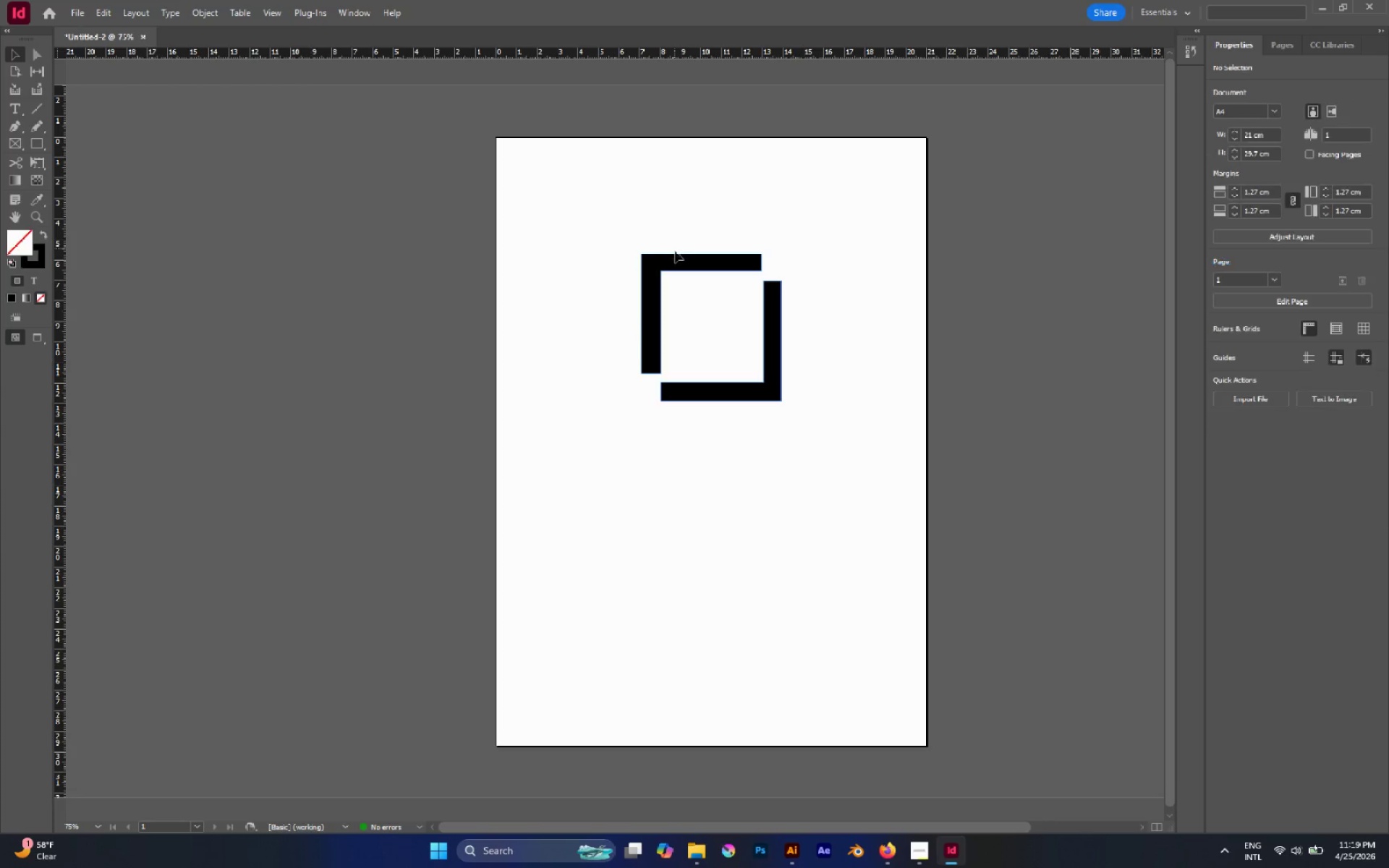 
left_click([678, 258])
 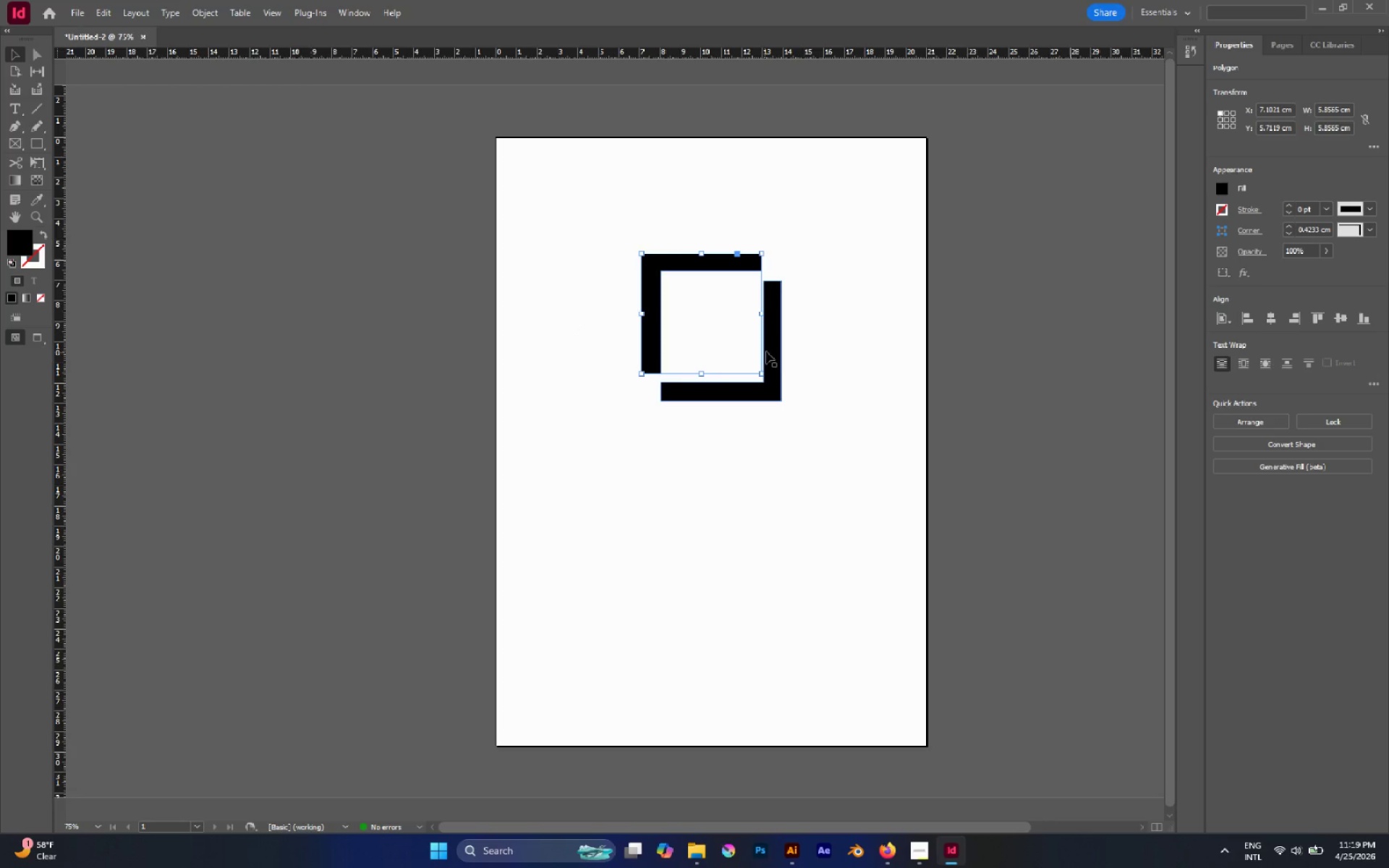 
left_click([769, 350])
 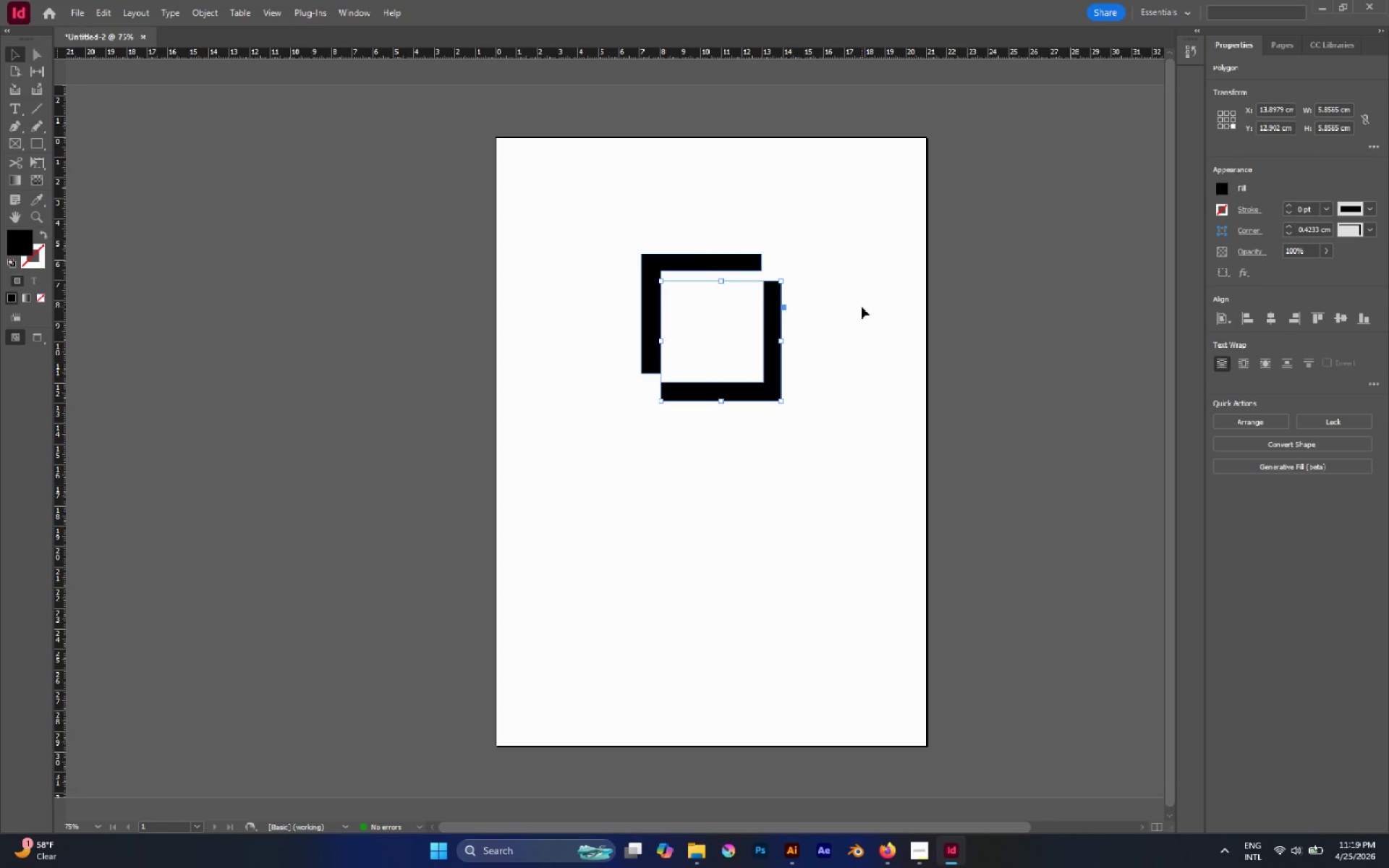 
left_click([862, 307])
 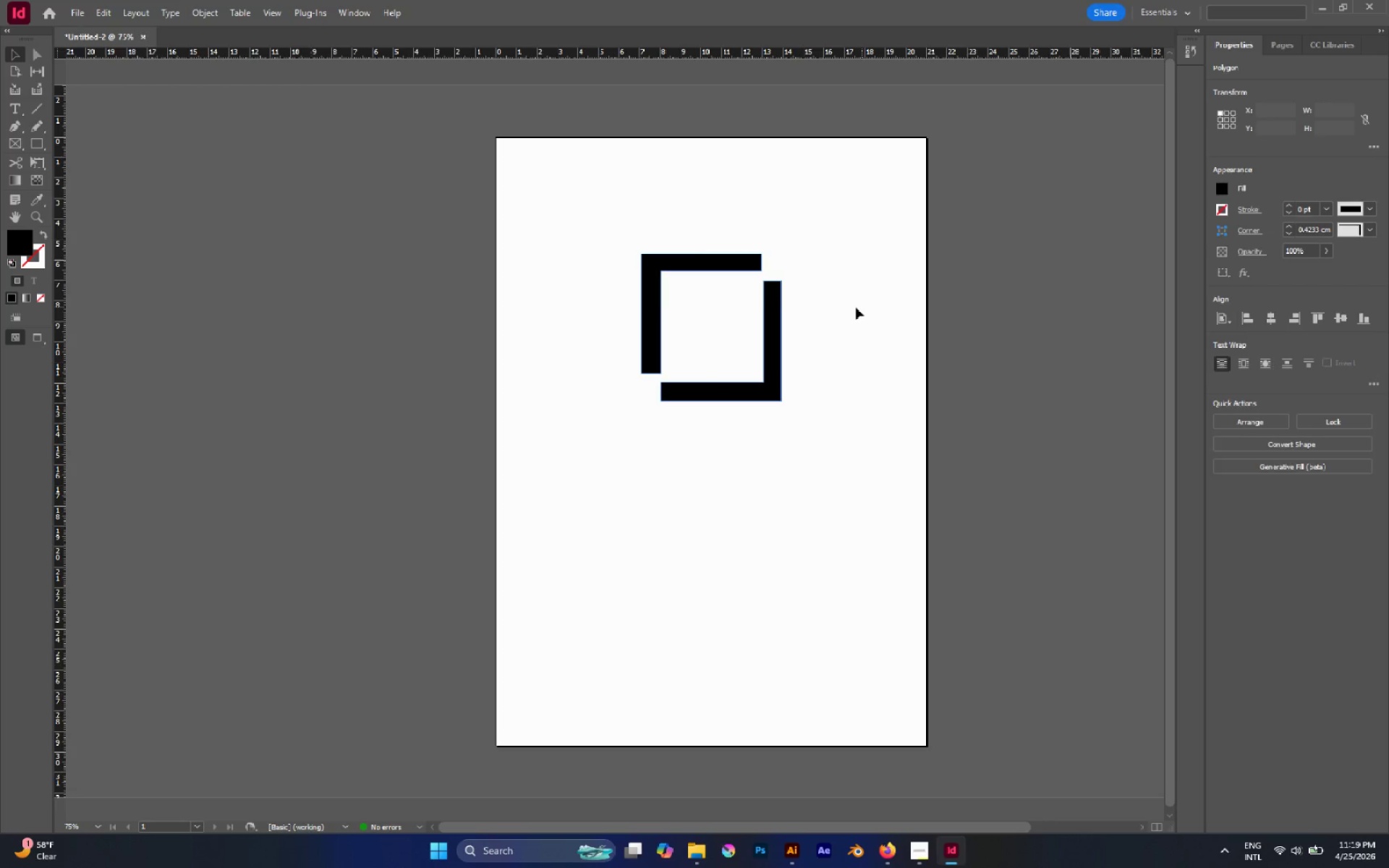 
left_click_drag(start_coordinate=[862, 307], to_coordinate=[593, 291])
 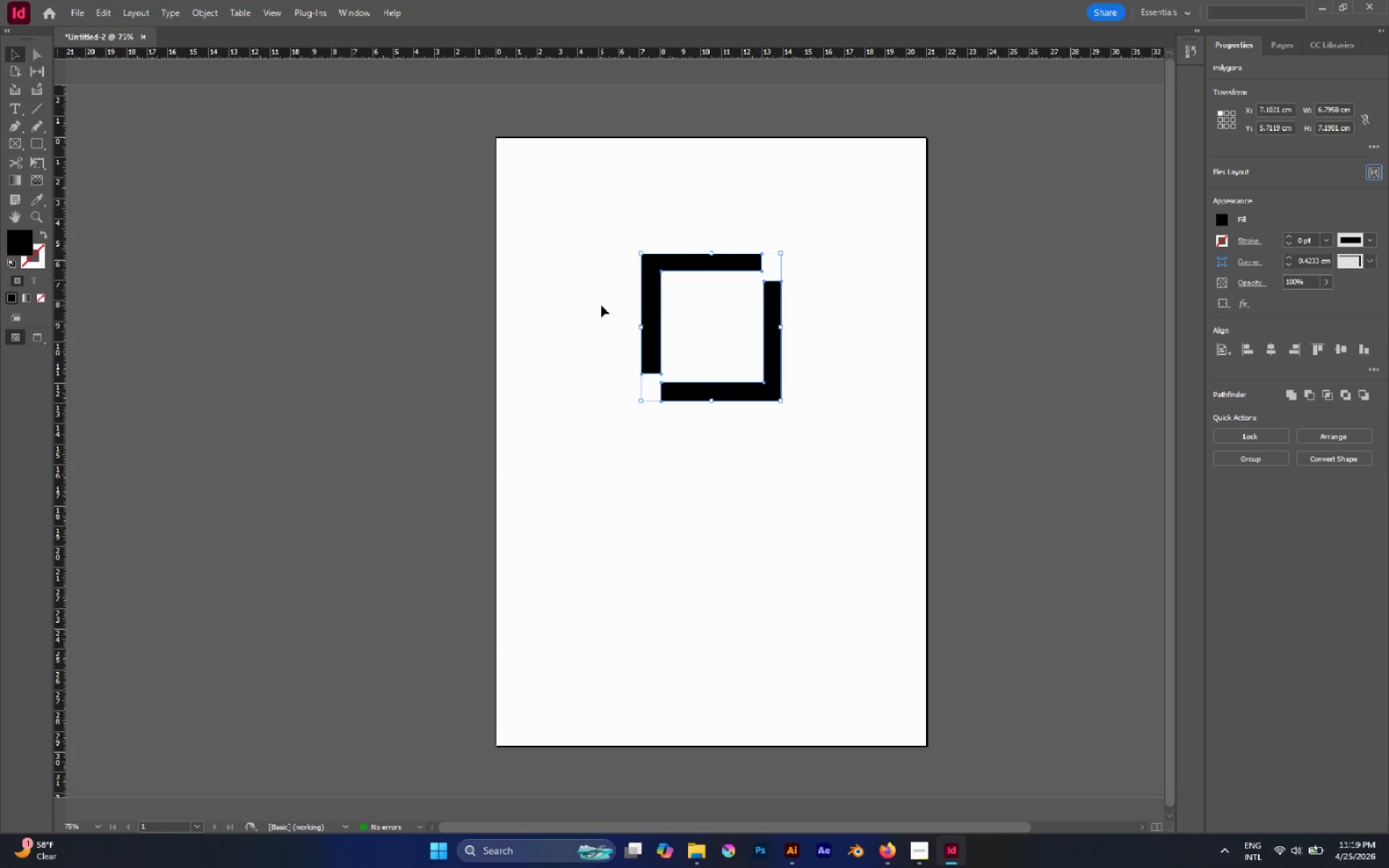 
left_click([601, 305])
 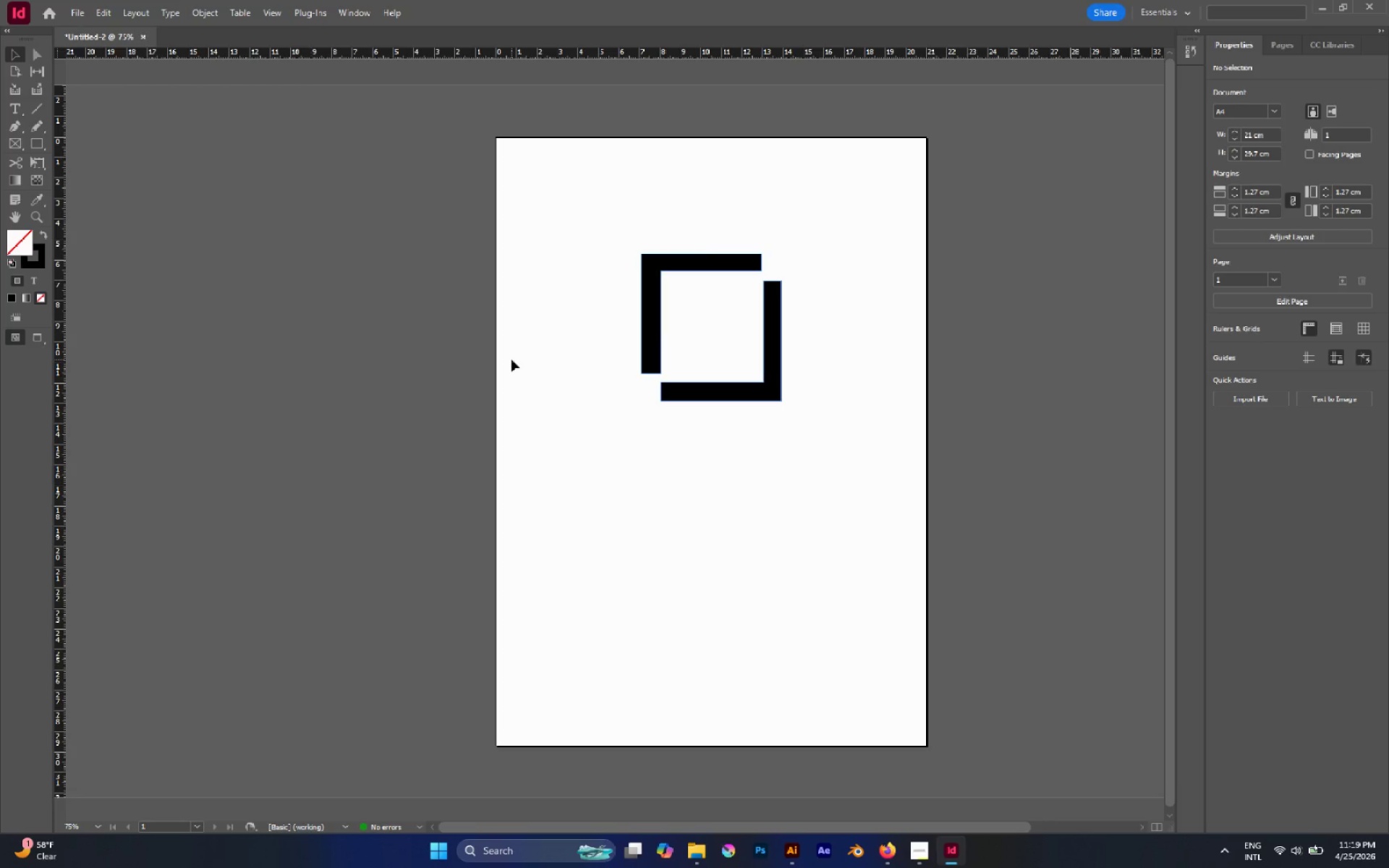 
key(Meta+MetaLeft)
 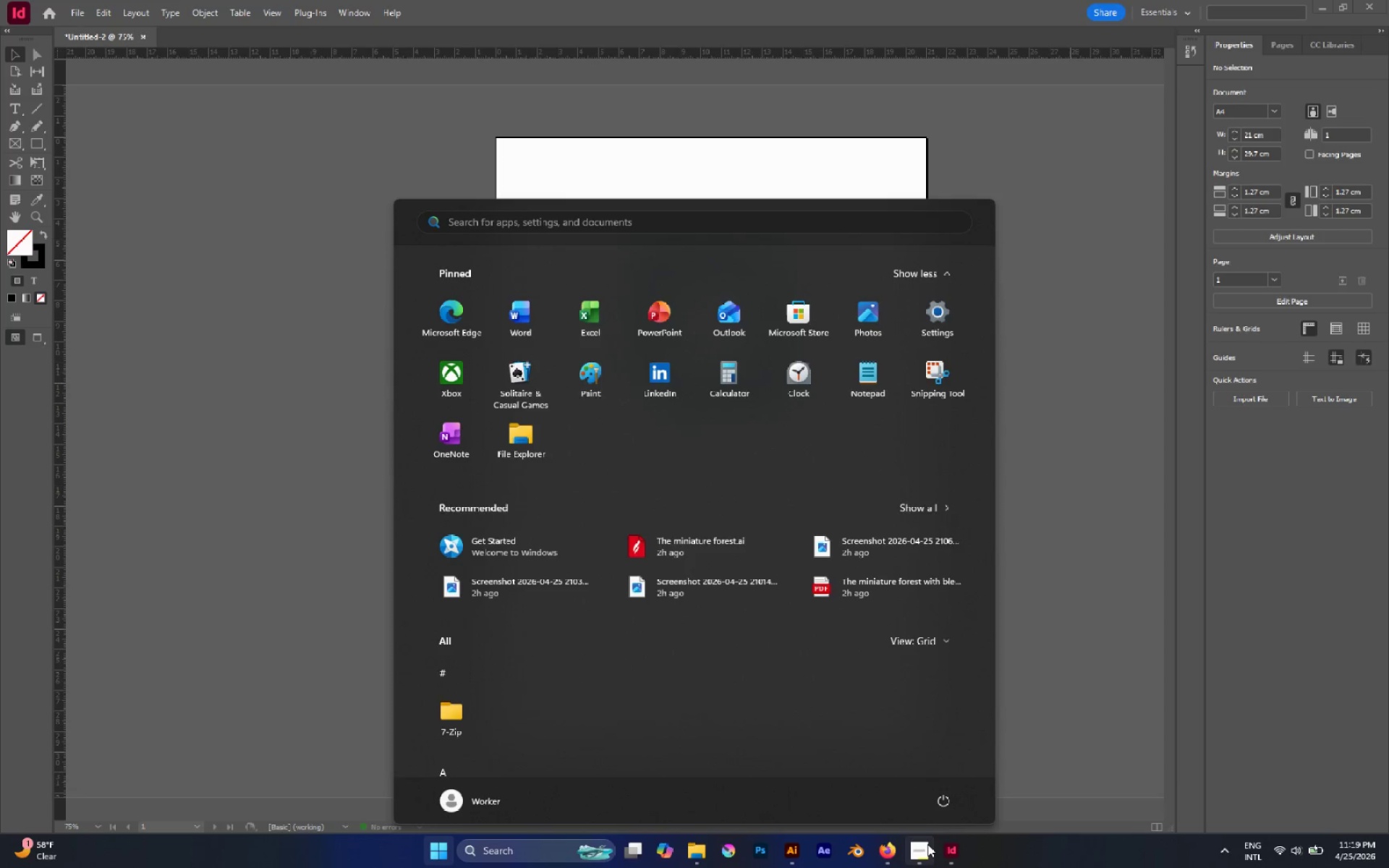 
left_click([927, 844])